 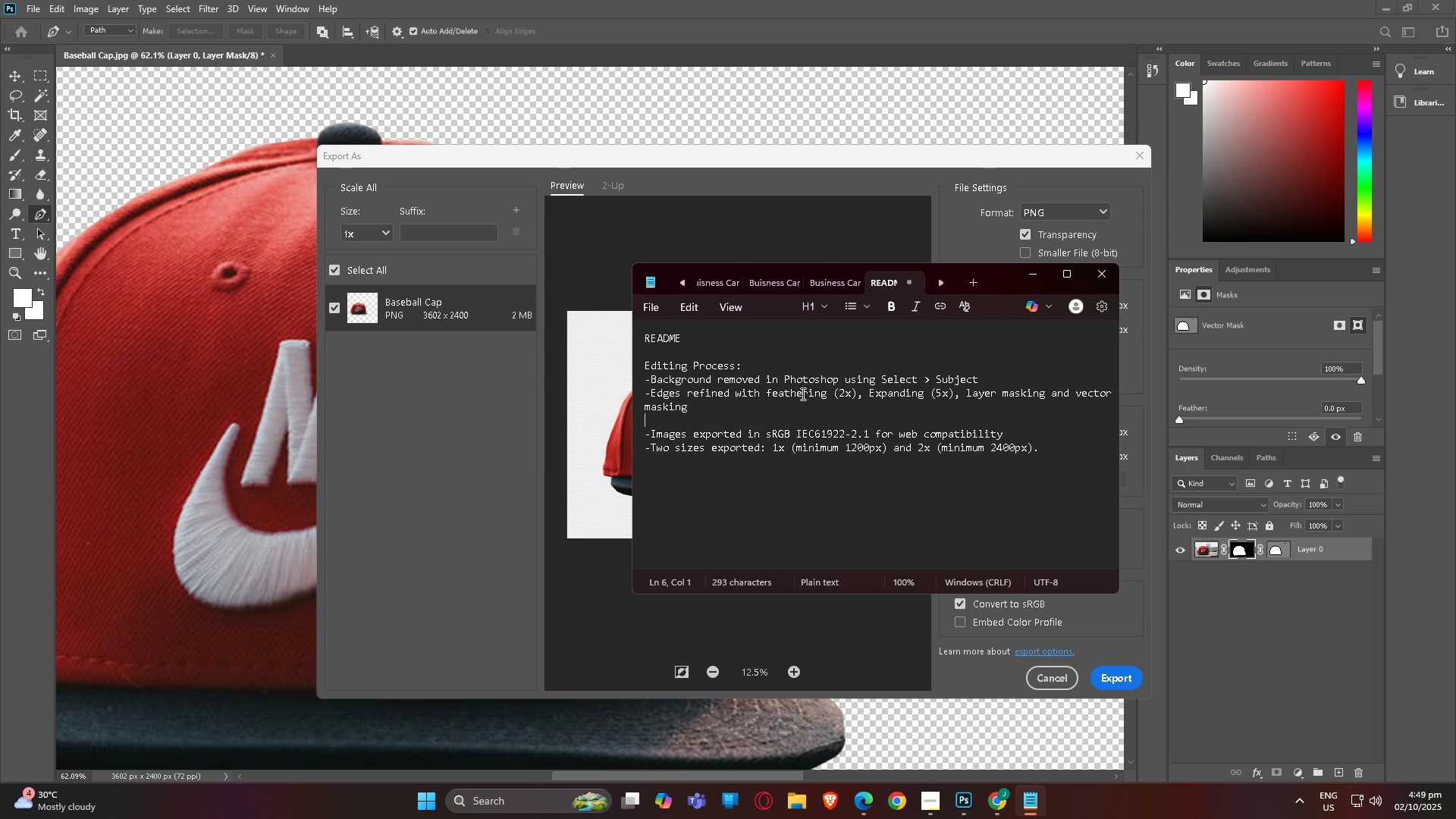 
key(Control+Backspace)
 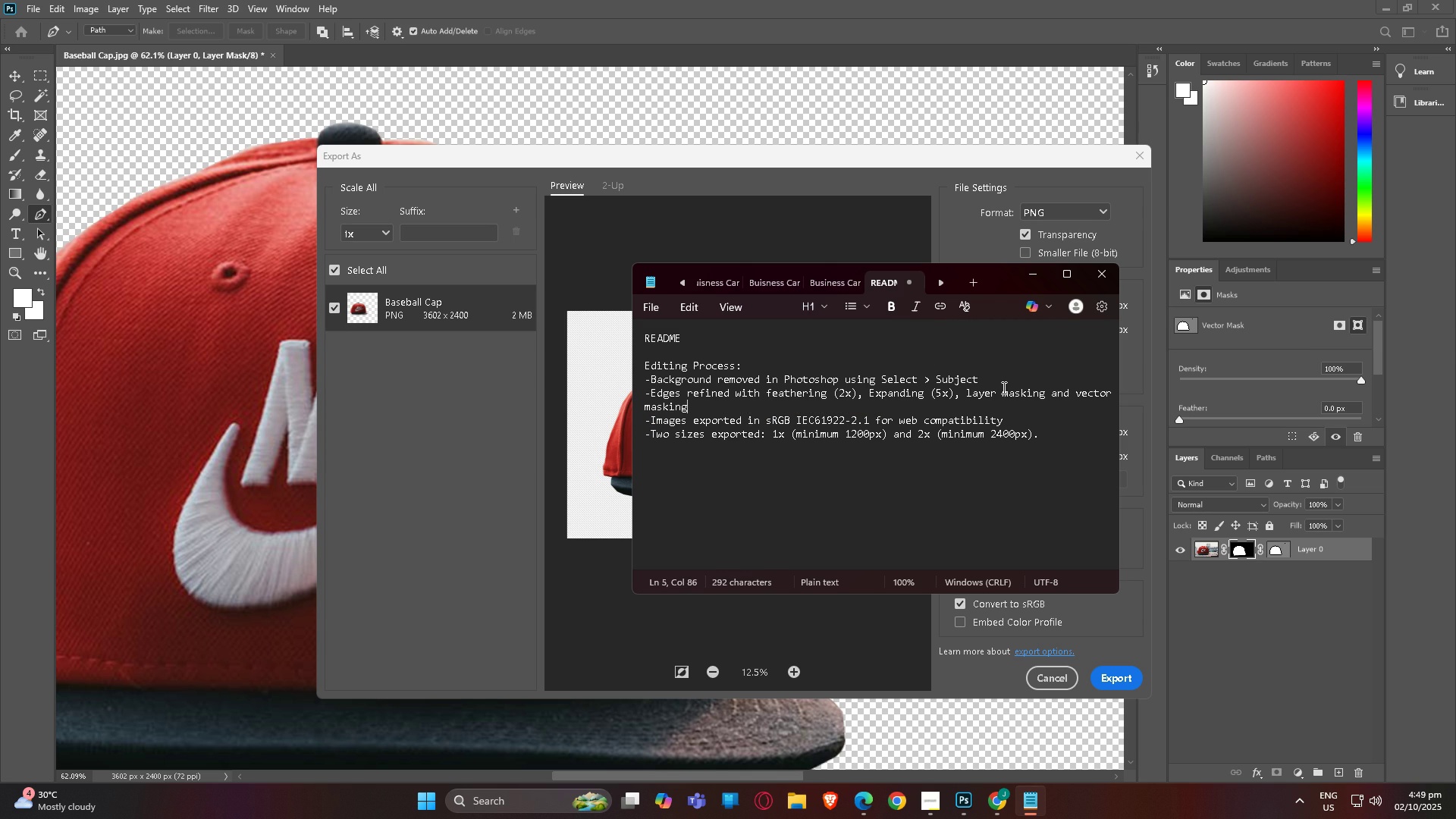 
left_click([1003, 387])
 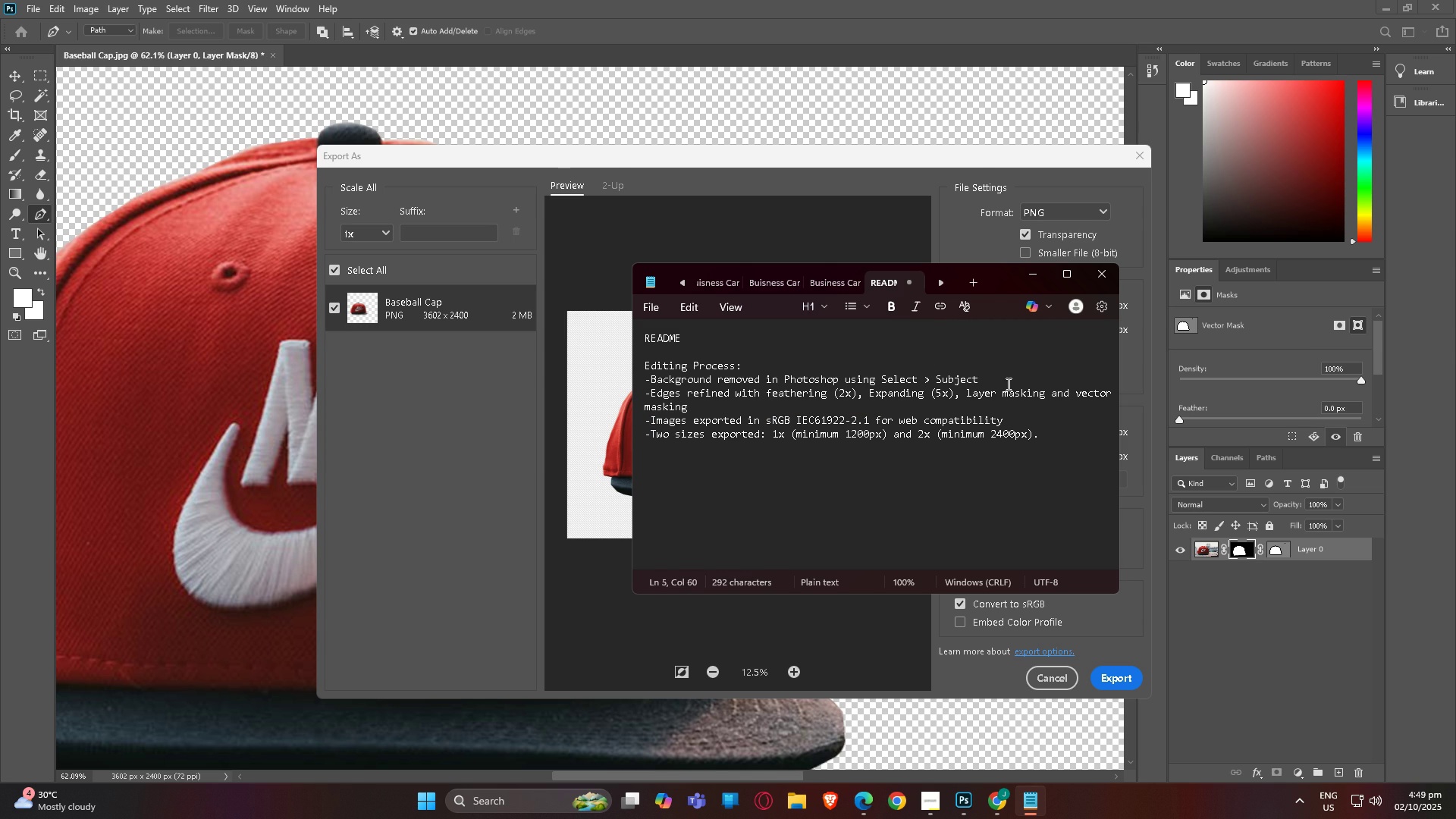 
left_click([1007, 384])
 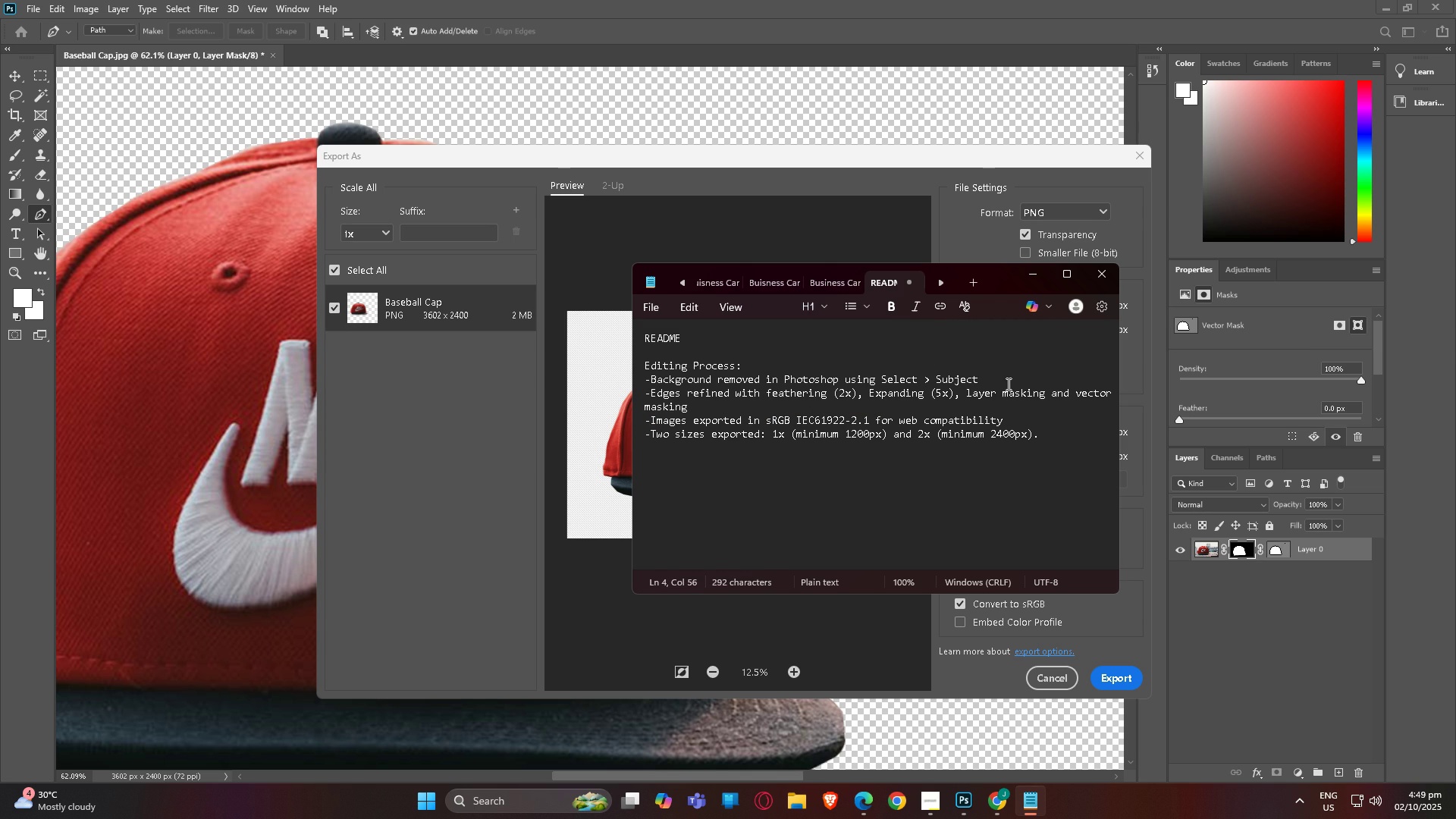 
key(NumpadEnter)